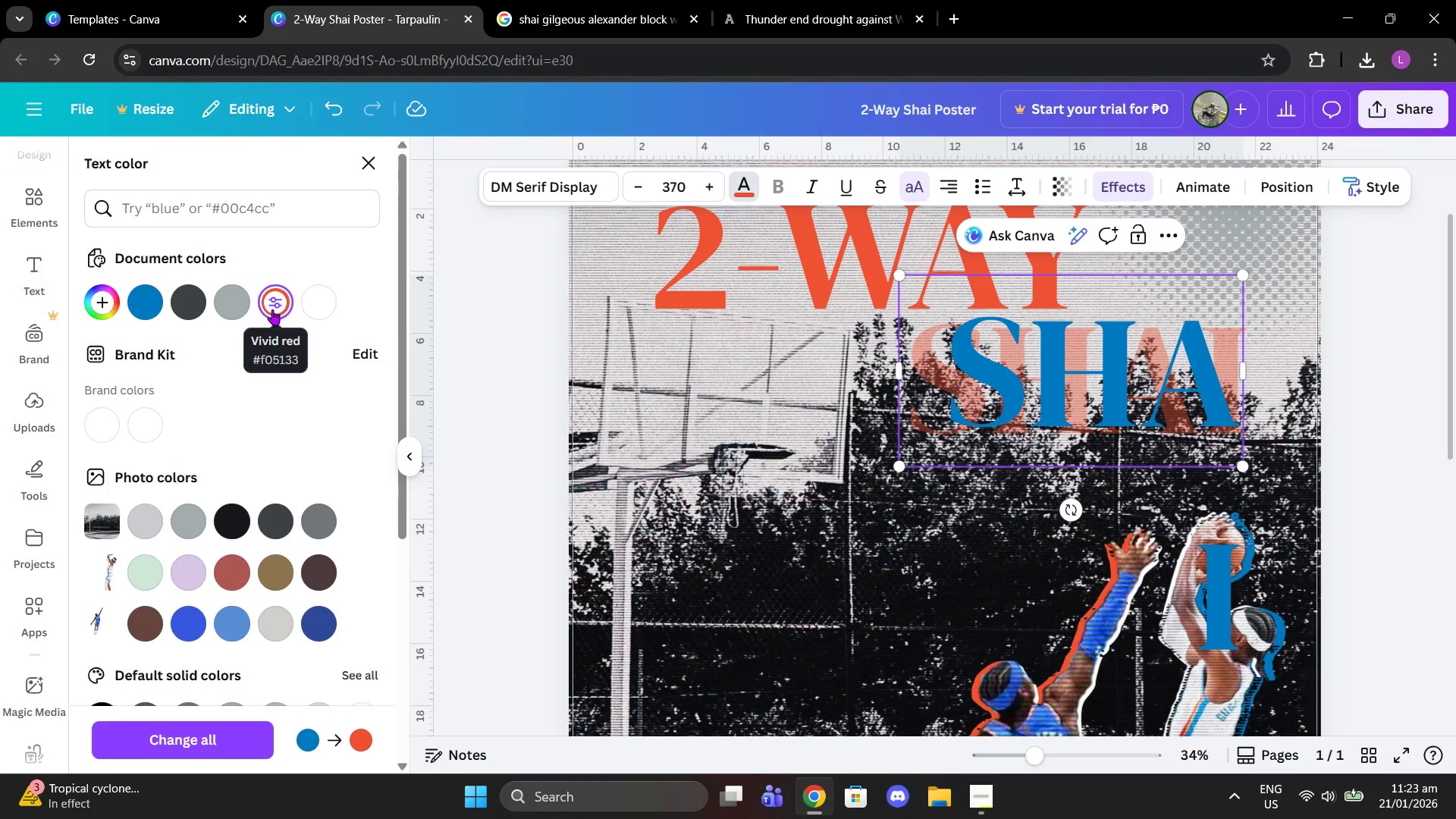 
key(Control+Z)
 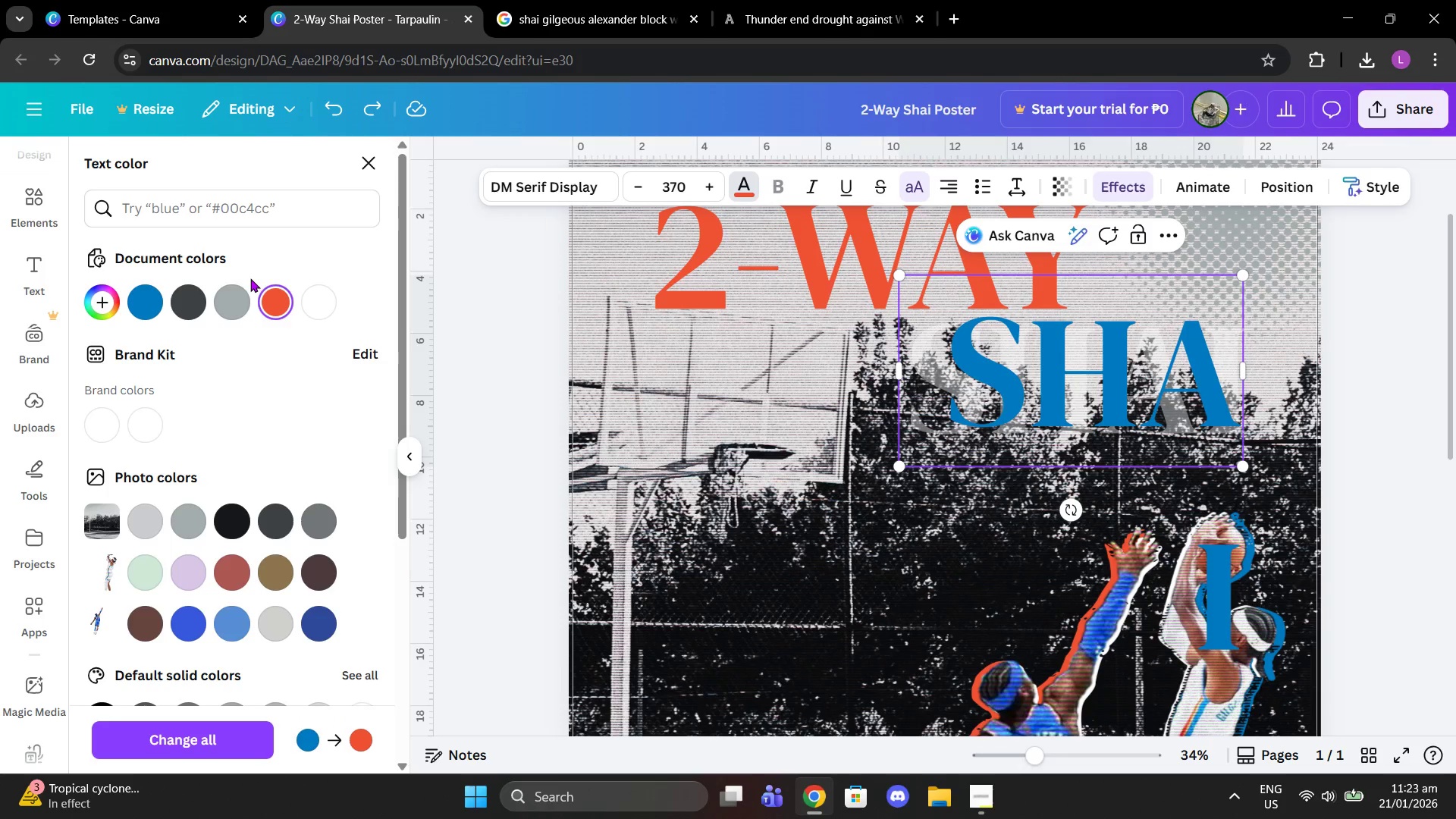 
key(Control+Z)
 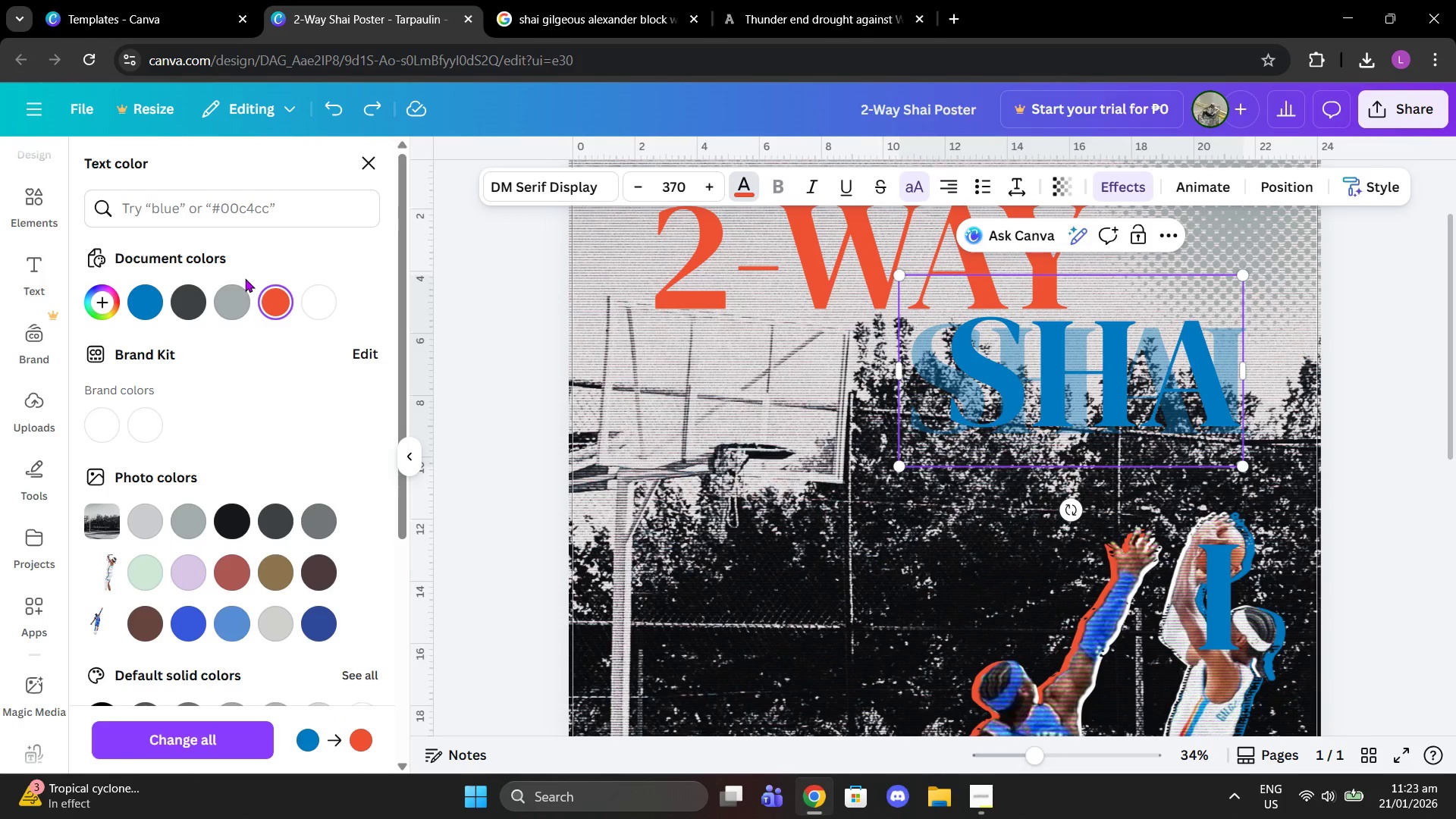 
key(Control+Z)
 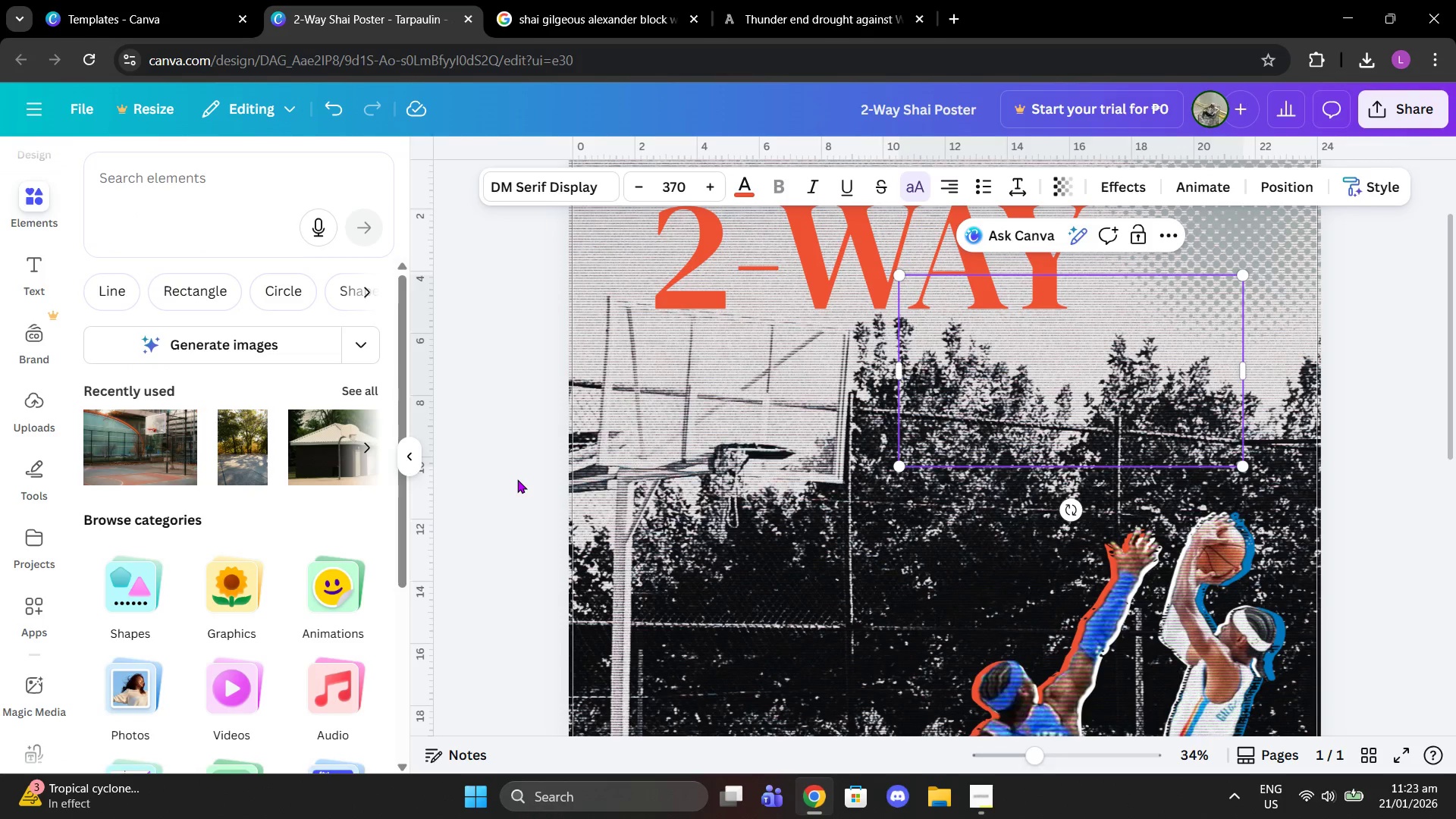 
key(Control+Z)
 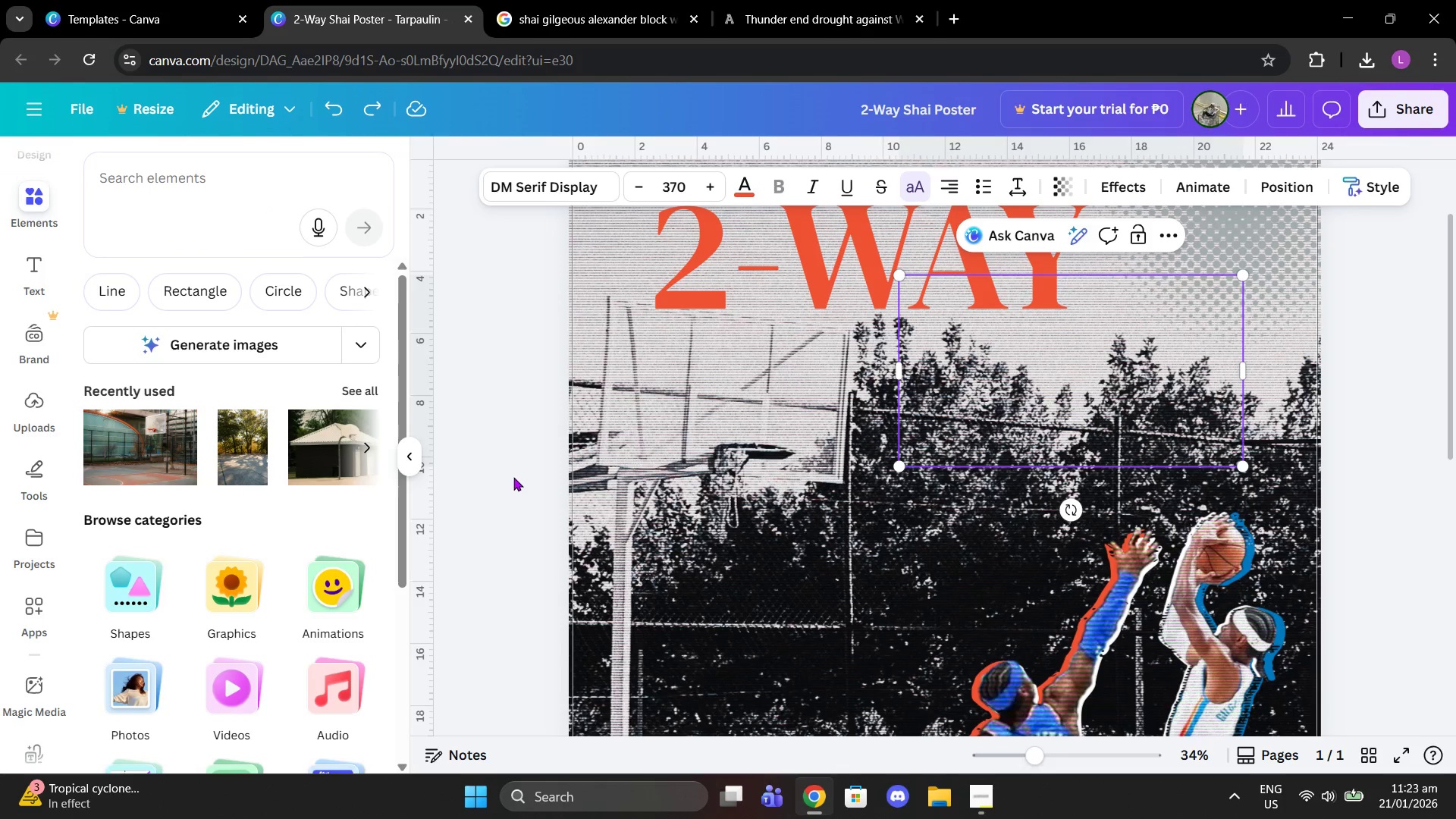 
key(Control+Z)
 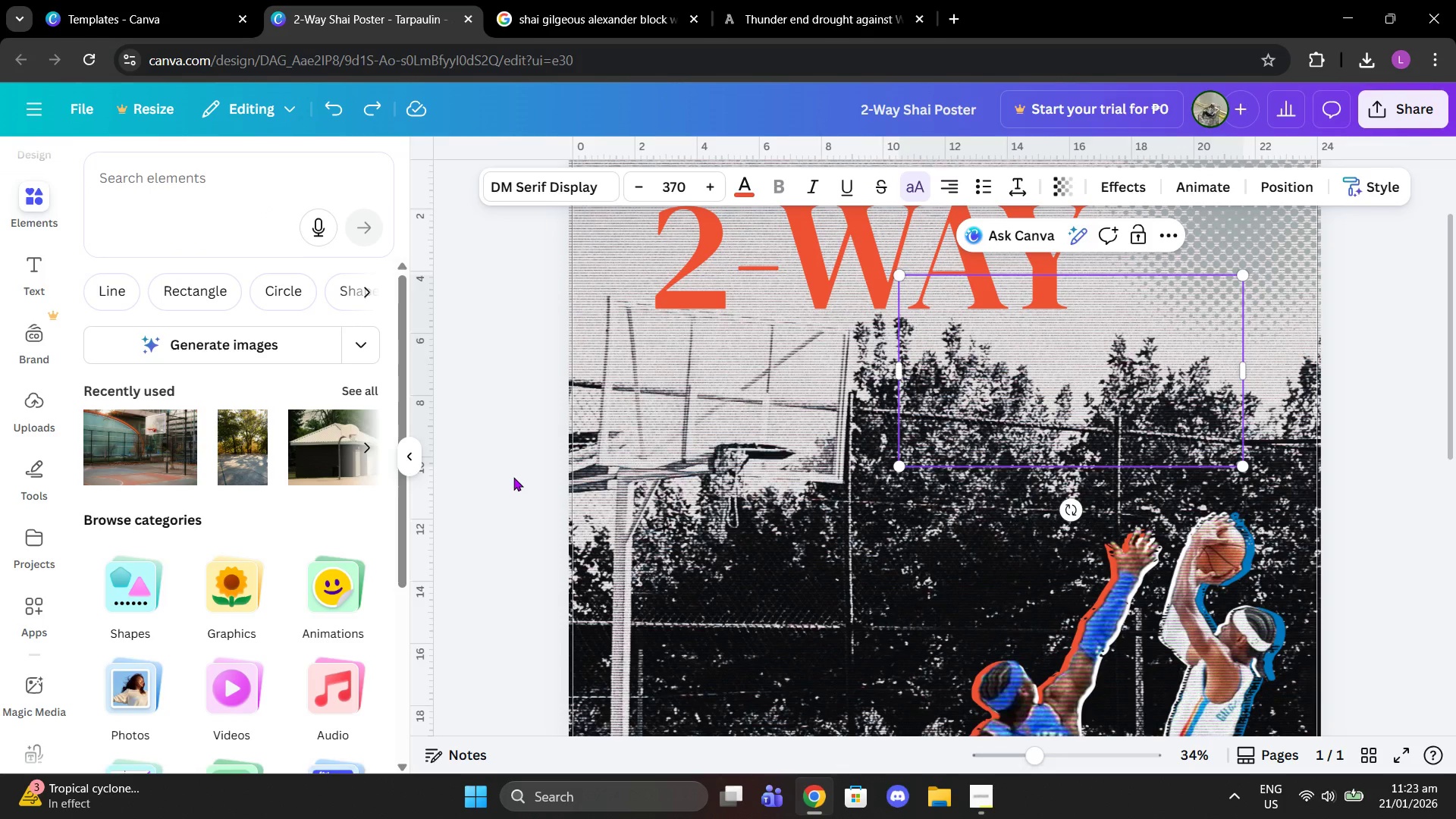 
key(Control+Z)
 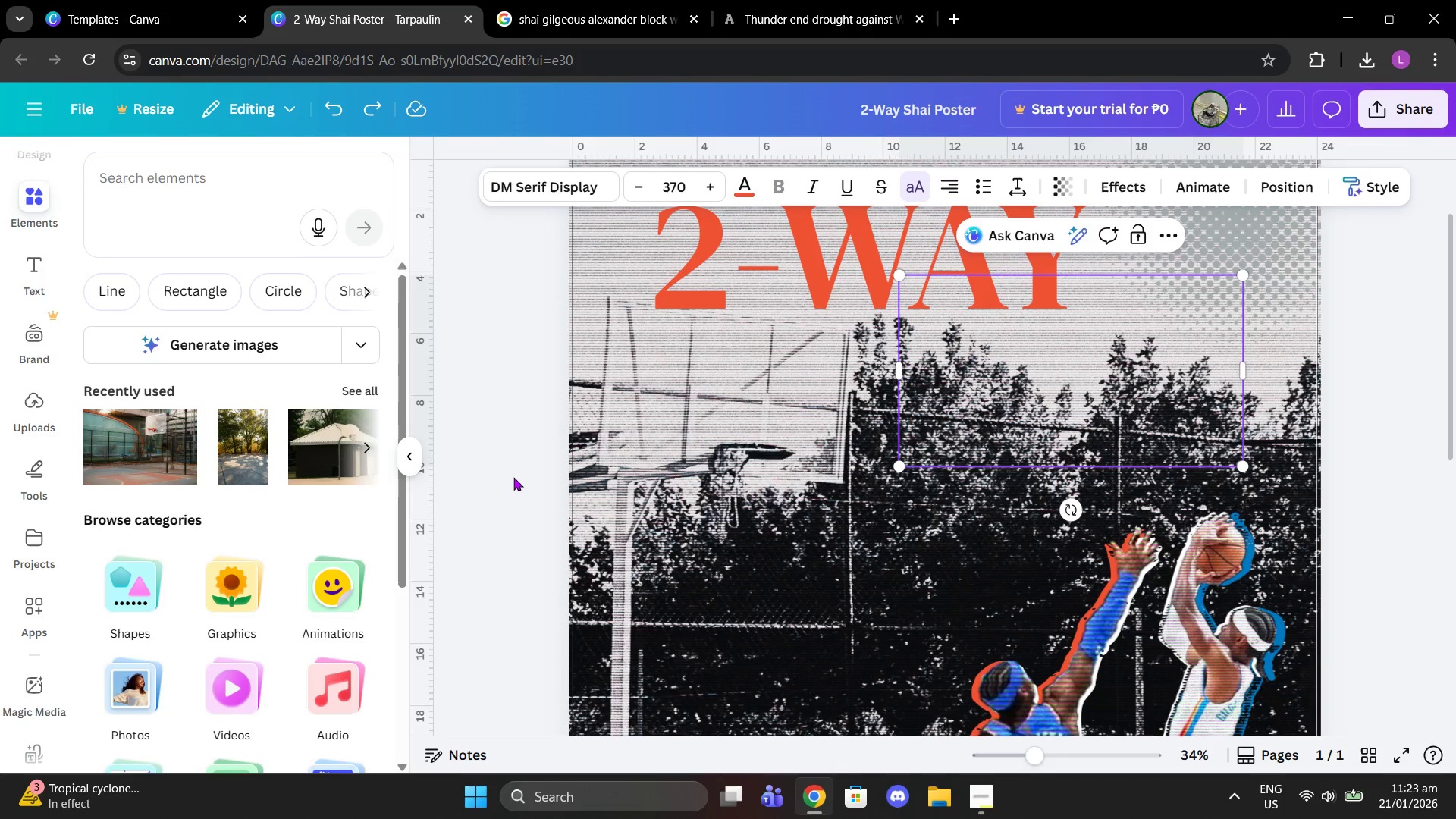 
key(Control+Z)
 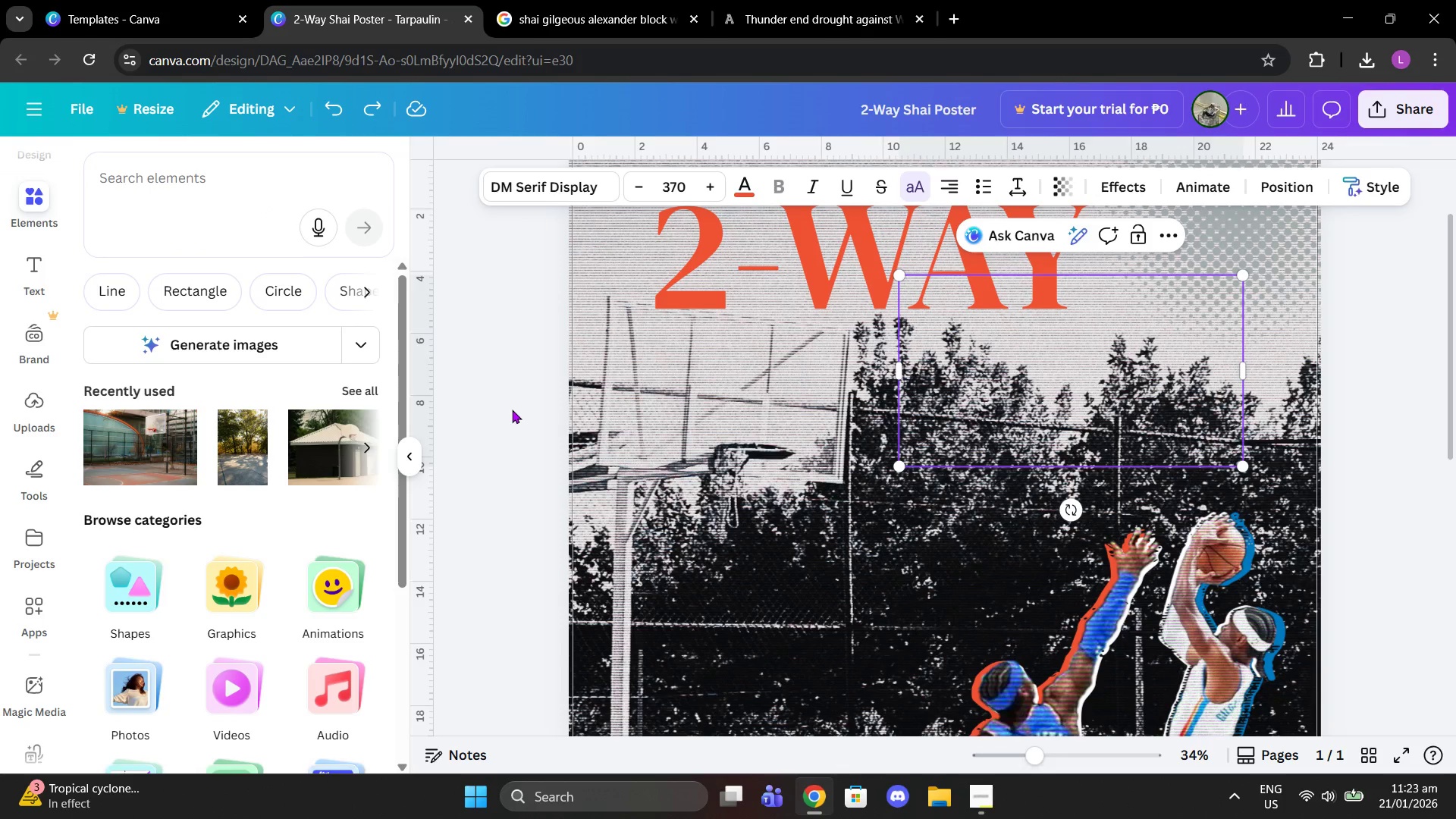 
left_click([512, 407])
 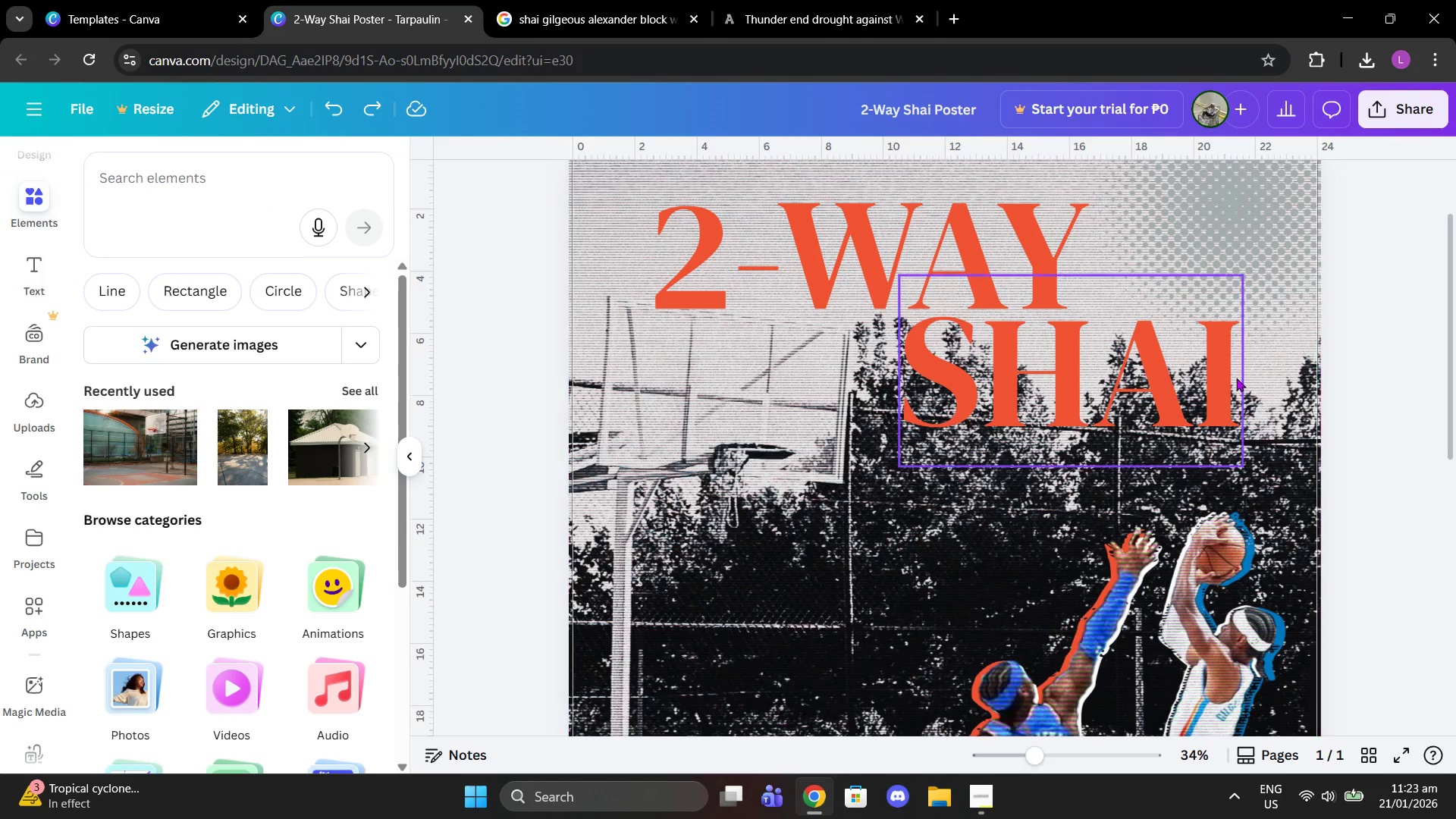 
left_click([1236, 378])
 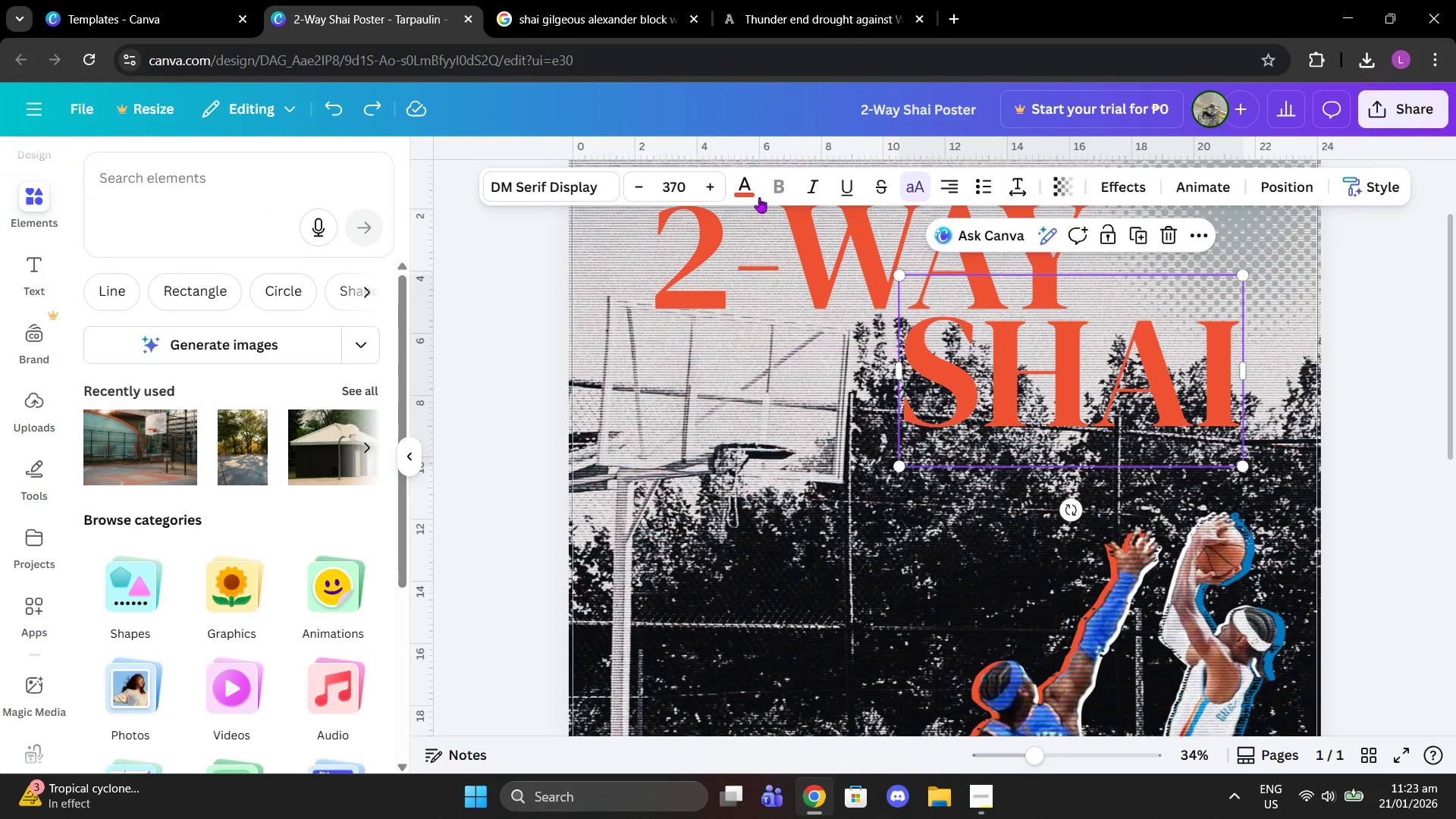 
left_click([736, 187])
 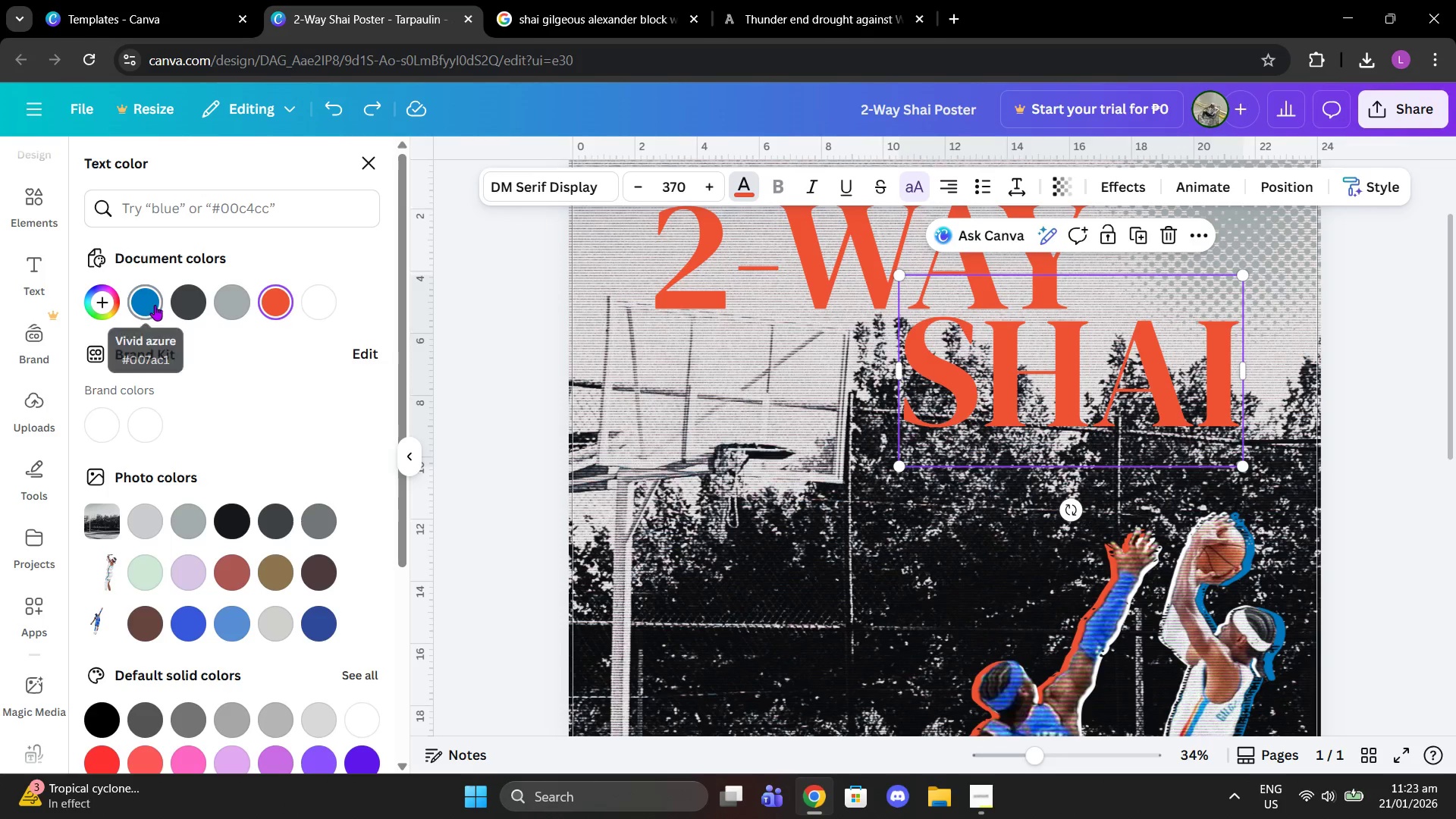 
left_click([155, 306])
 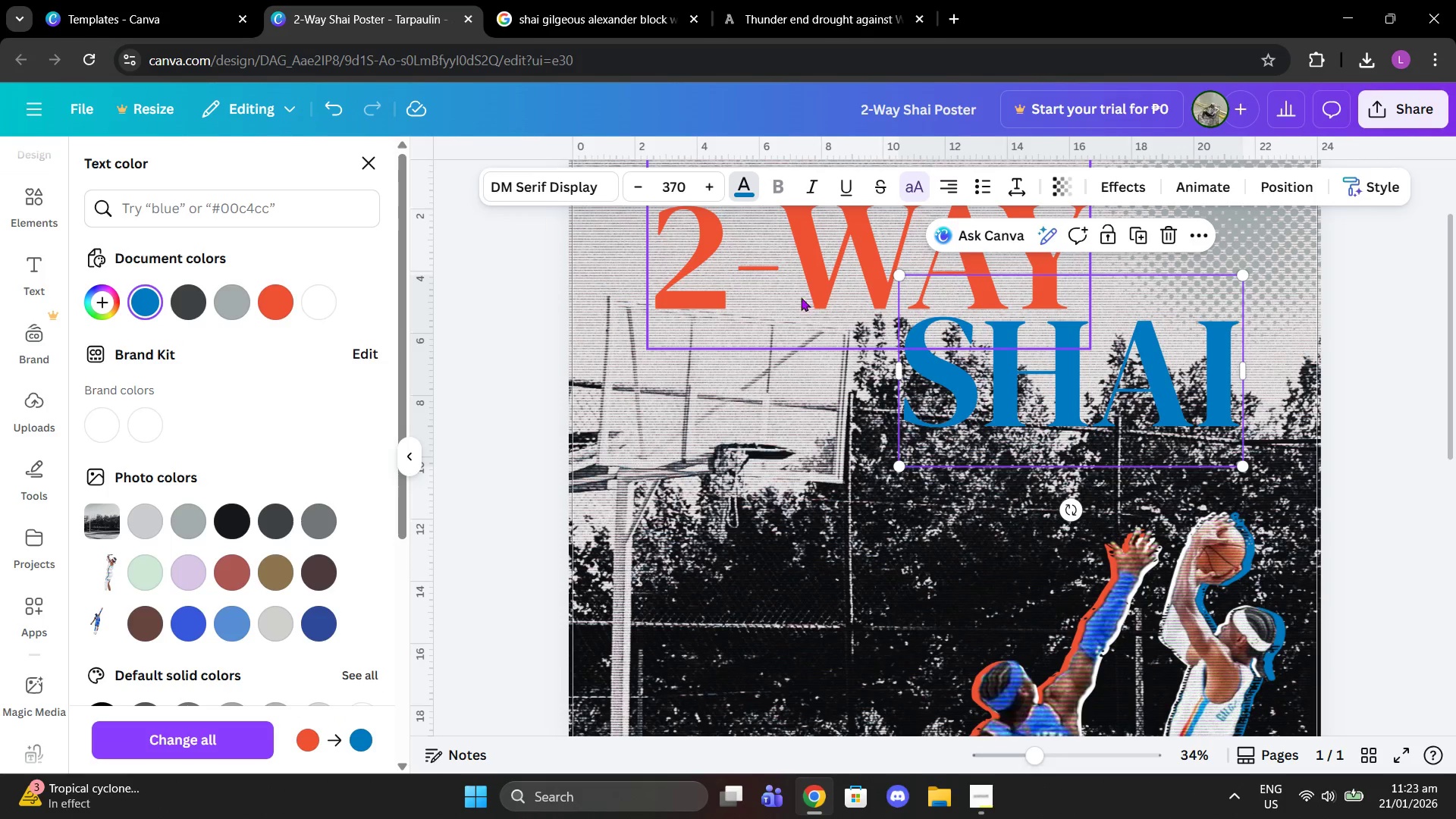 
left_click([770, 282])
 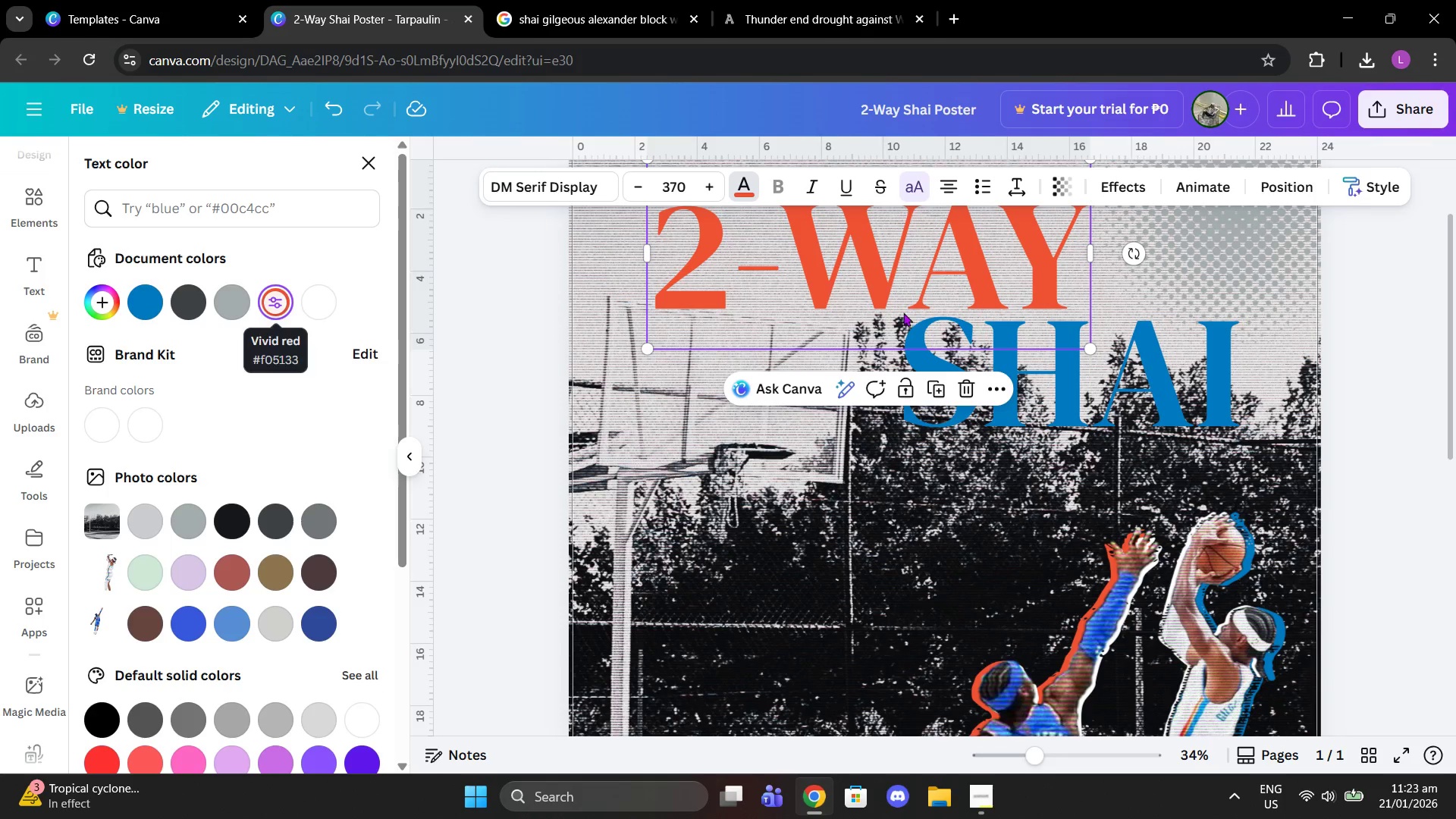 
left_click_drag(start_coordinate=[1034, 341], to_coordinate=[1031, 345])
 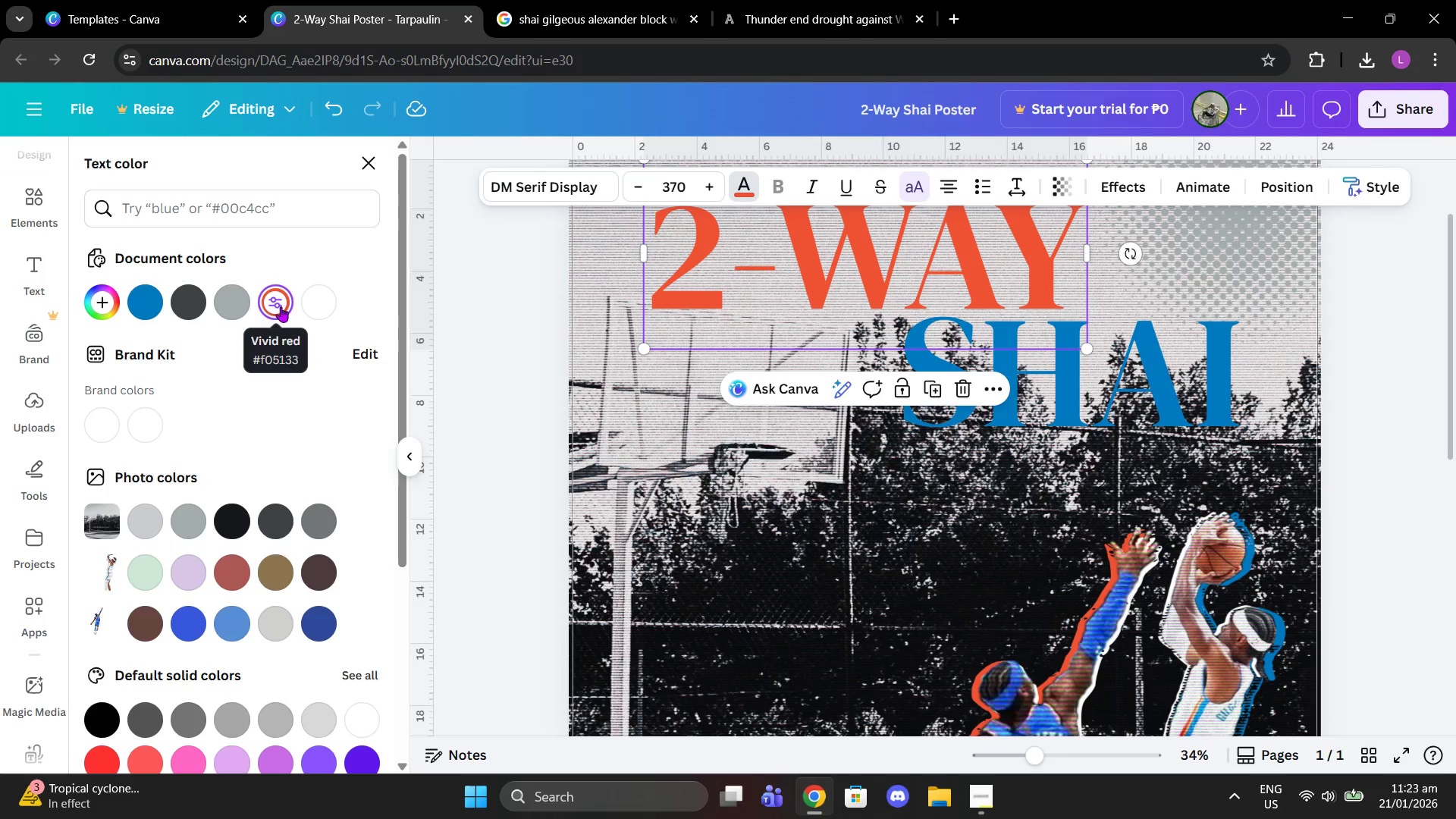 
left_click_drag(start_coordinate=[1272, 353], to_coordinate=[1269, 353])
 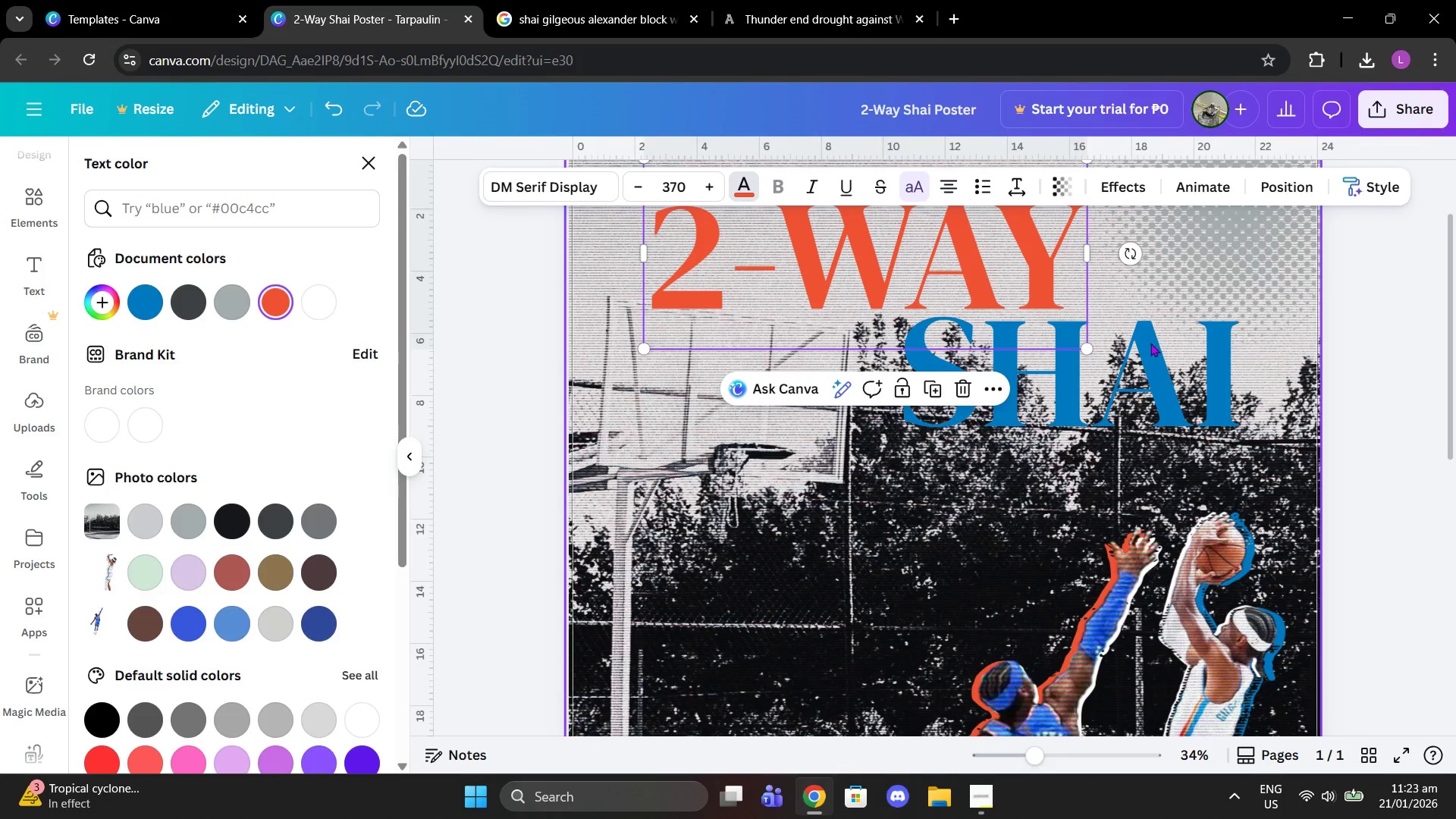 
double_click([1150, 344])
 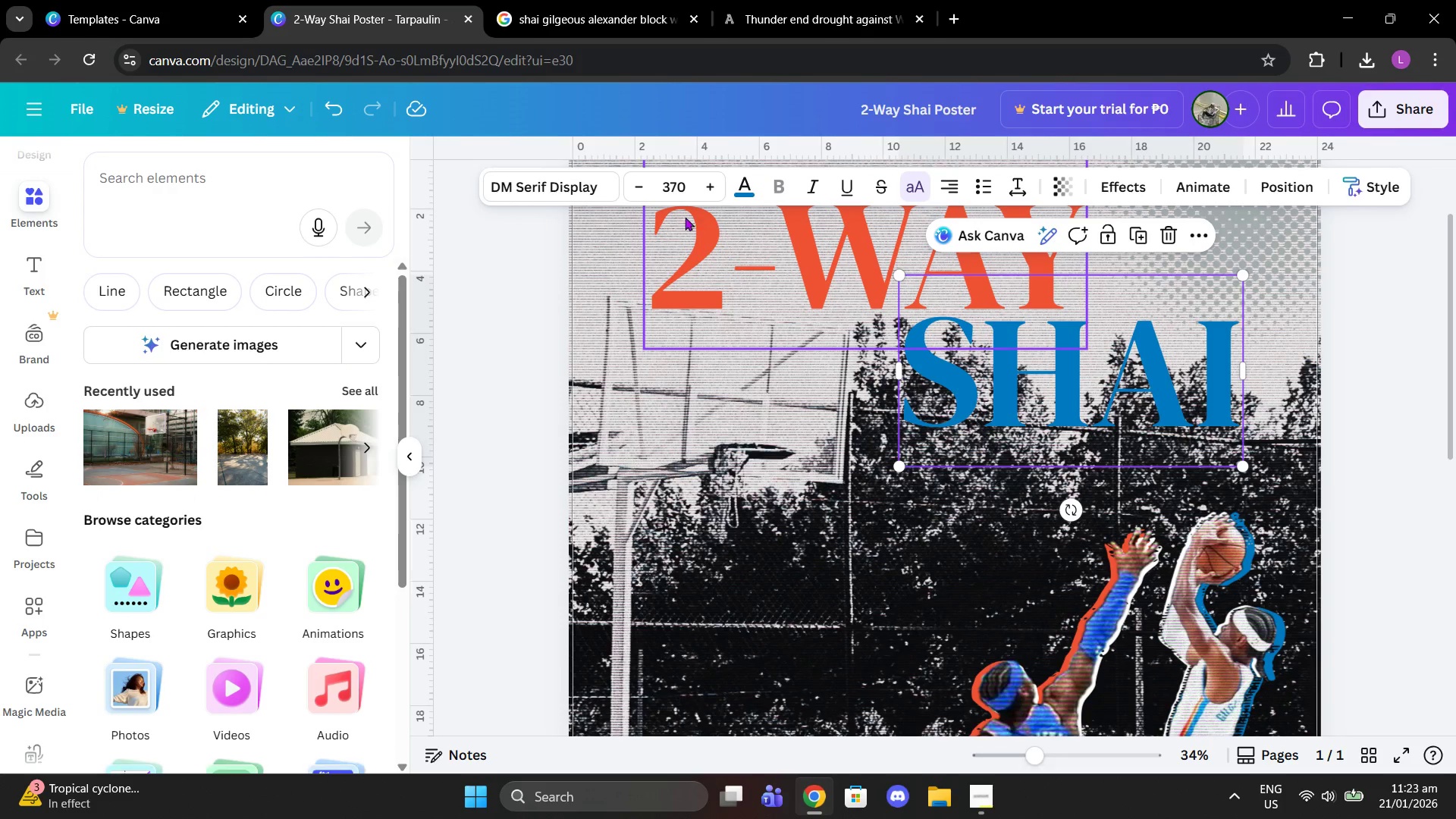 
left_click([740, 190])
 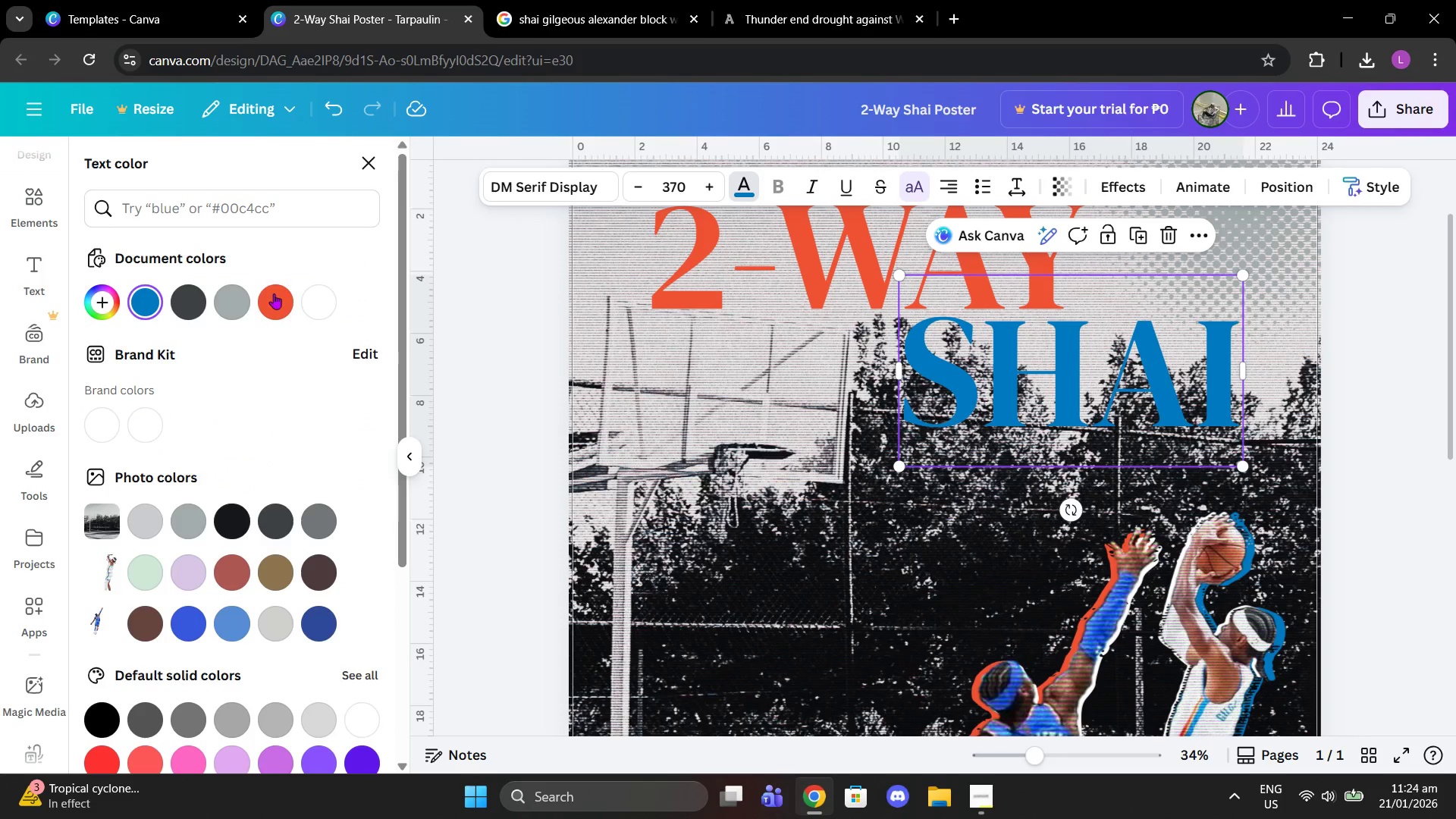 
left_click([274, 294])
 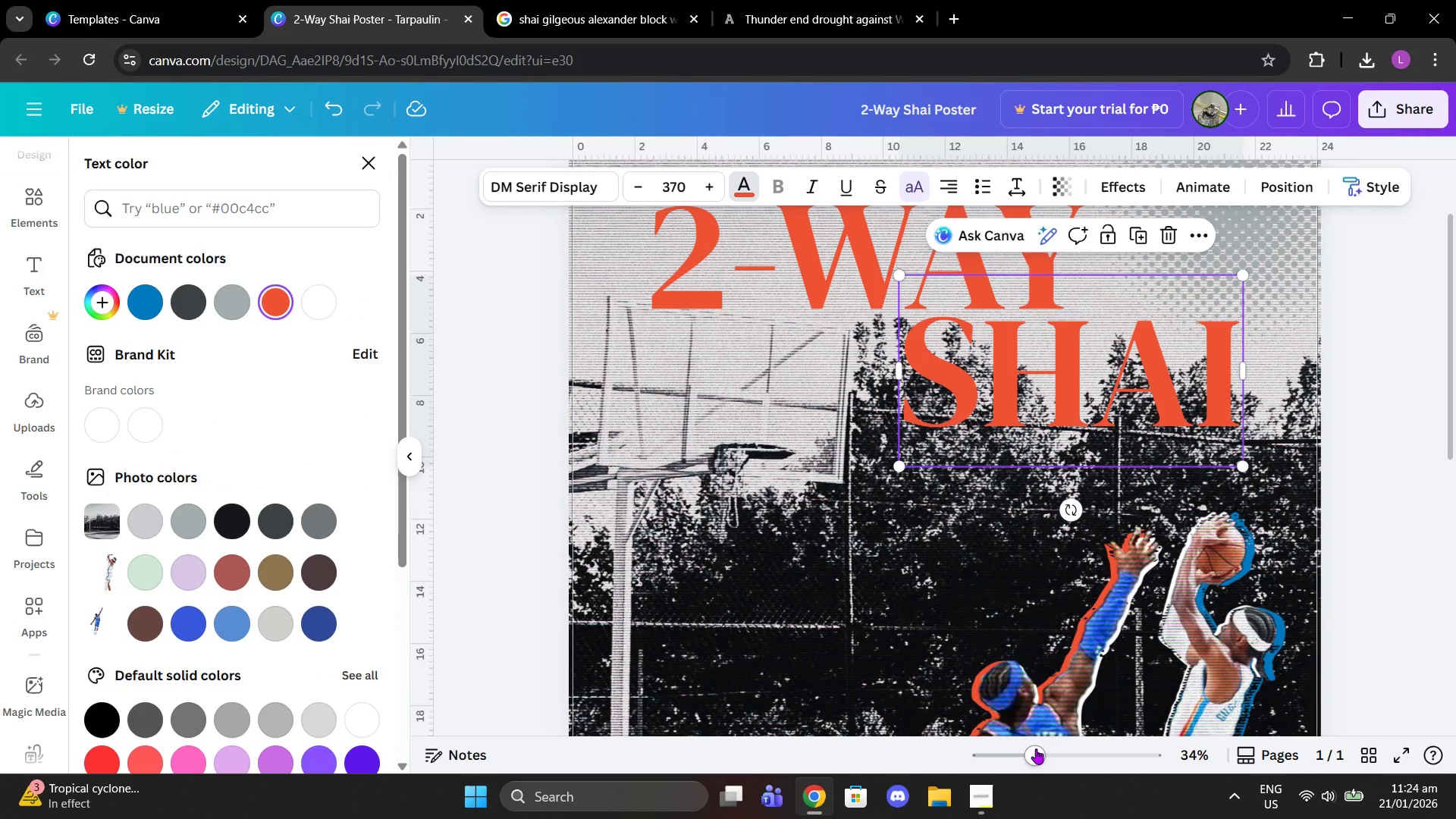 
left_click_drag(start_coordinate=[1036, 751], to_coordinate=[1015, 755])
 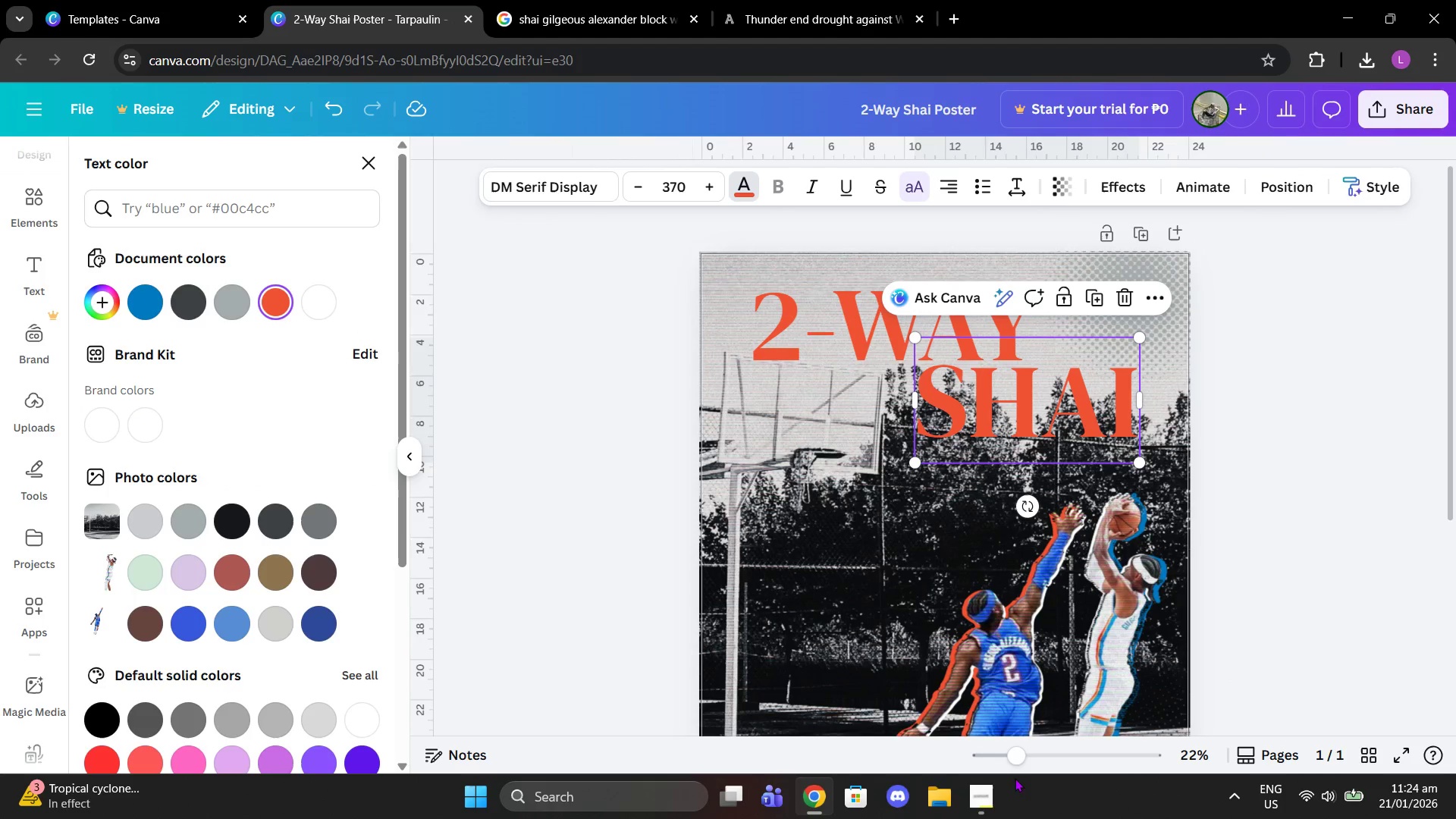 
left_click([985, 810])